 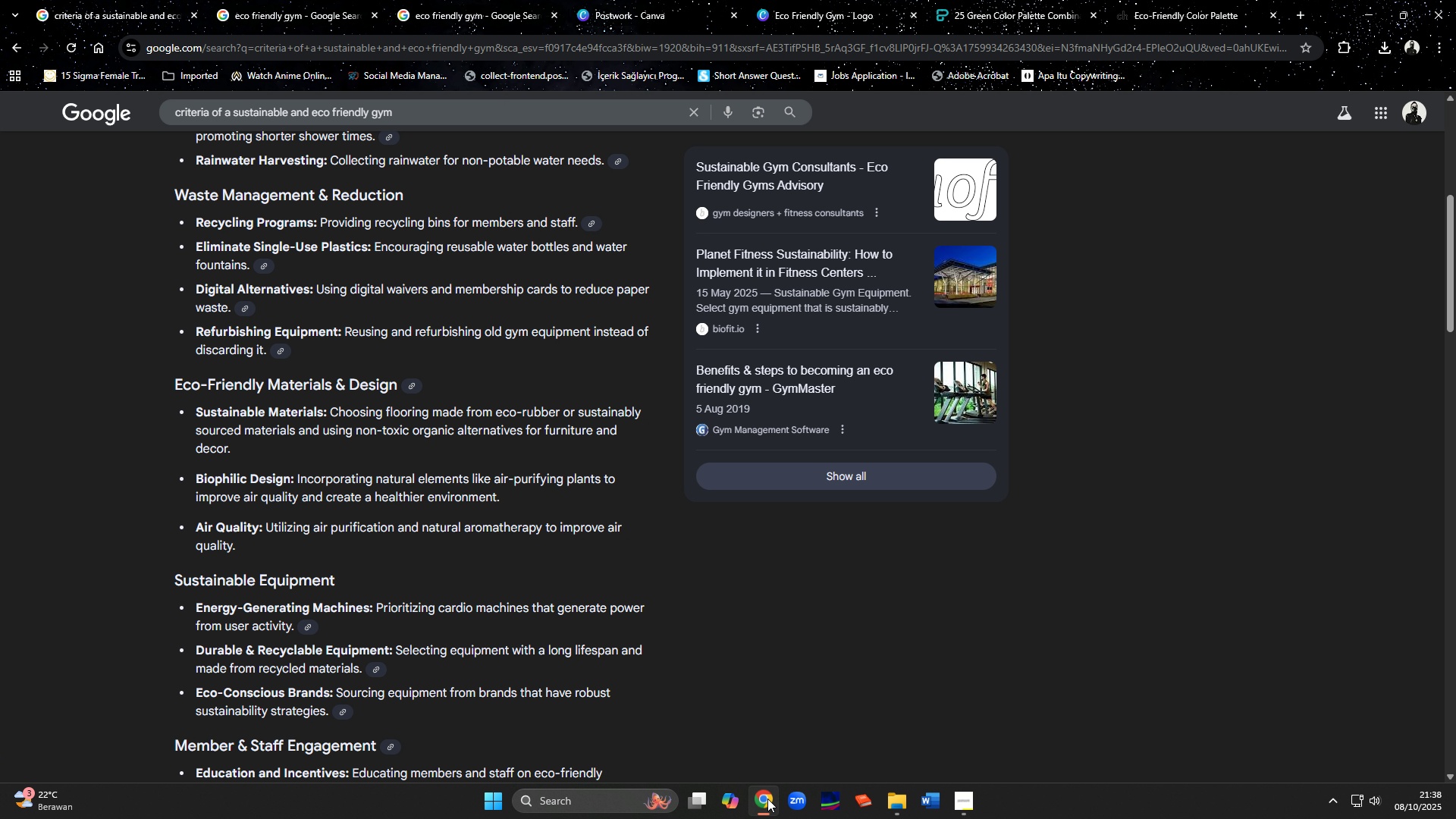 
scroll: coordinate [933, 439], scroll_direction: up, amount: 7.0
 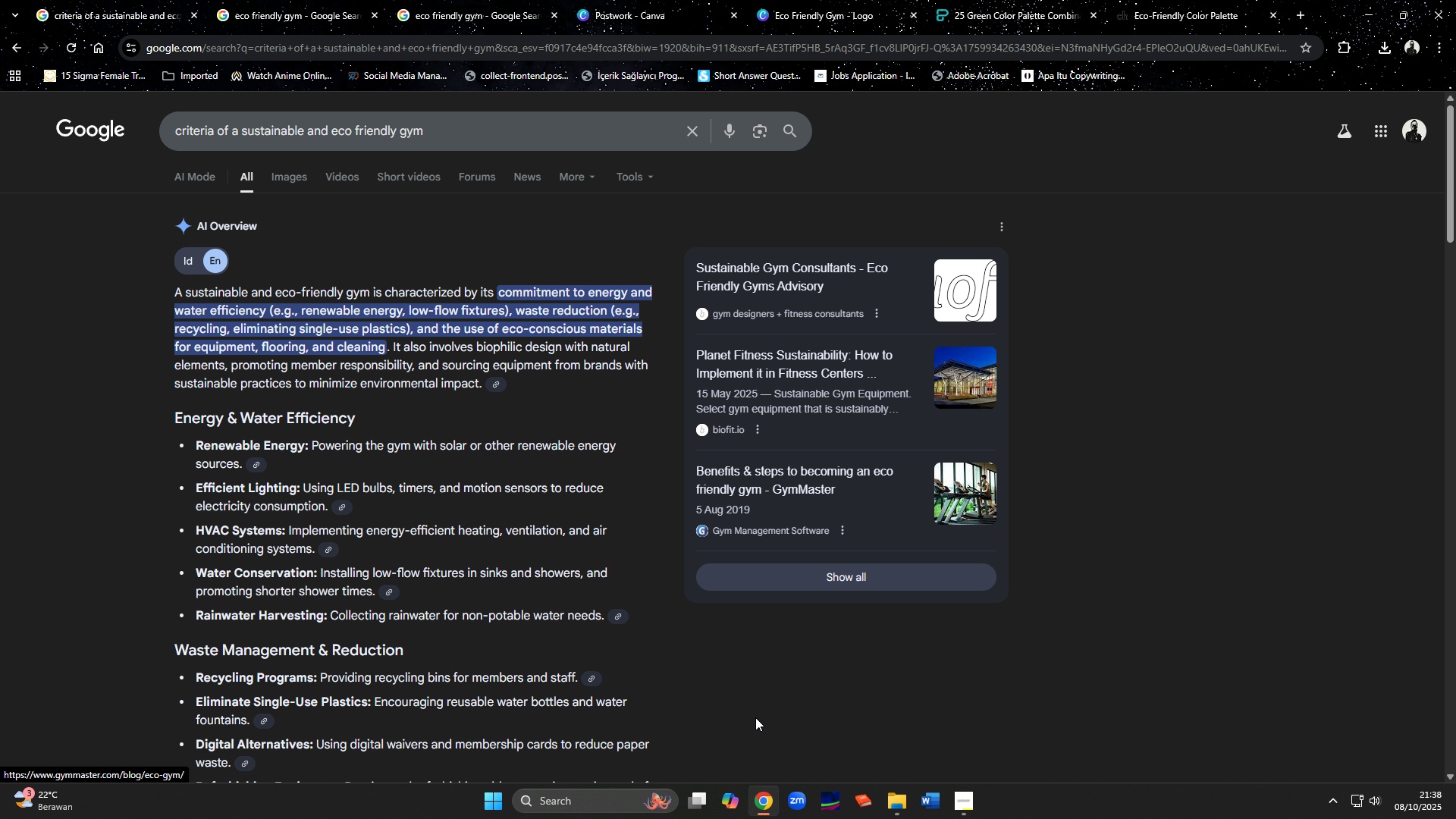 
left_click([733, 802])
 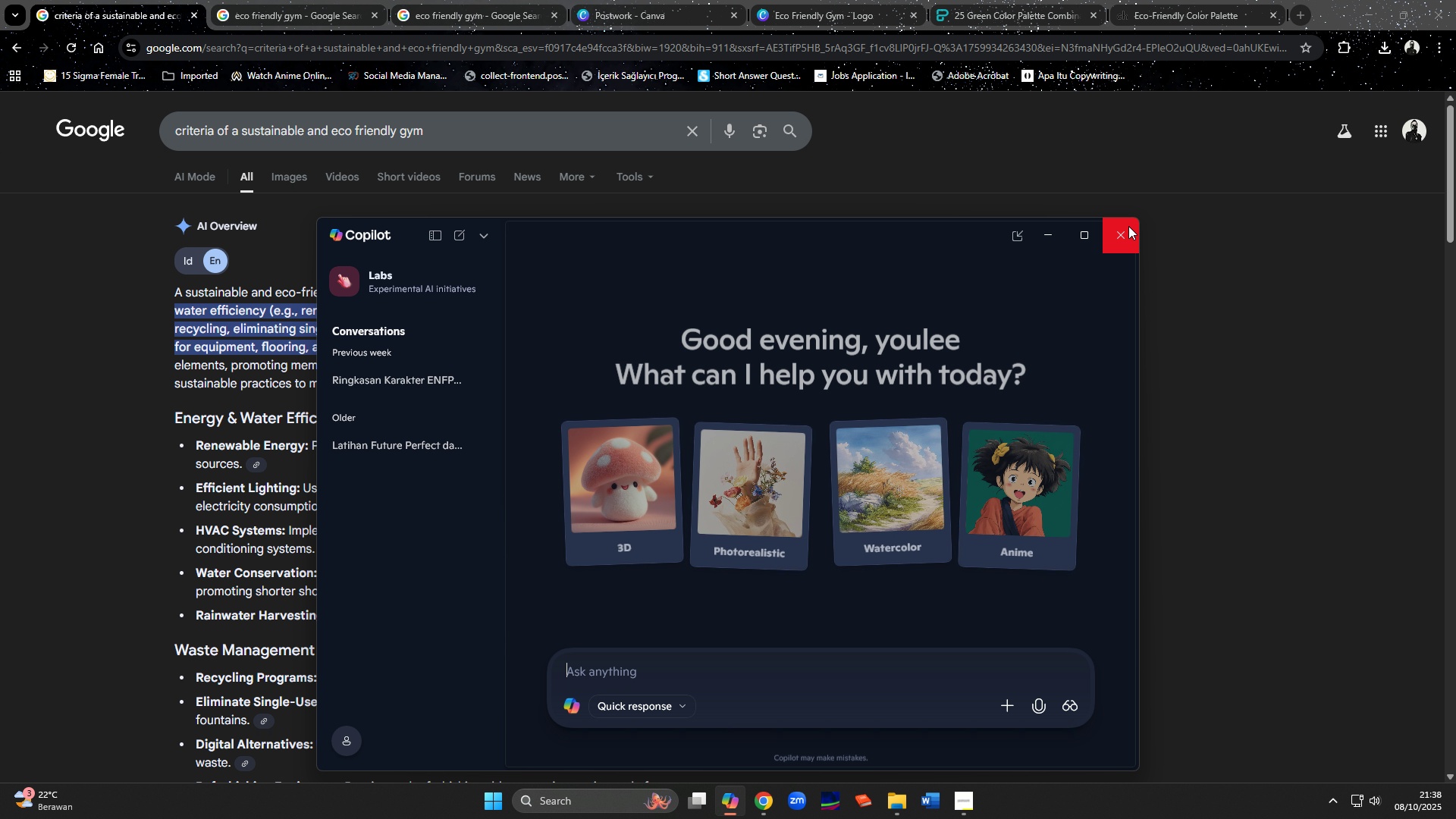 
left_click([1084, 237])
 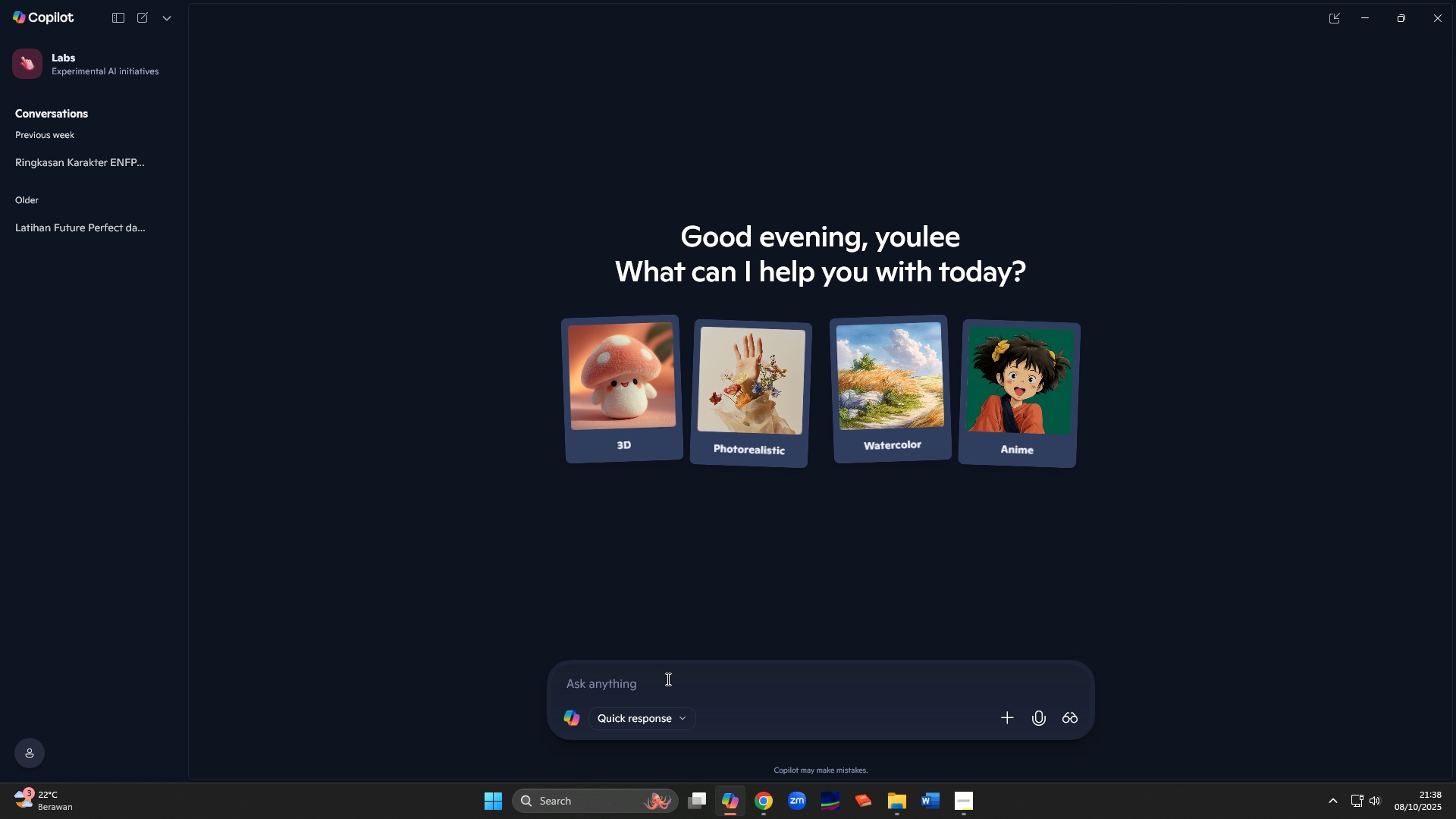 
left_click([667, 682])